 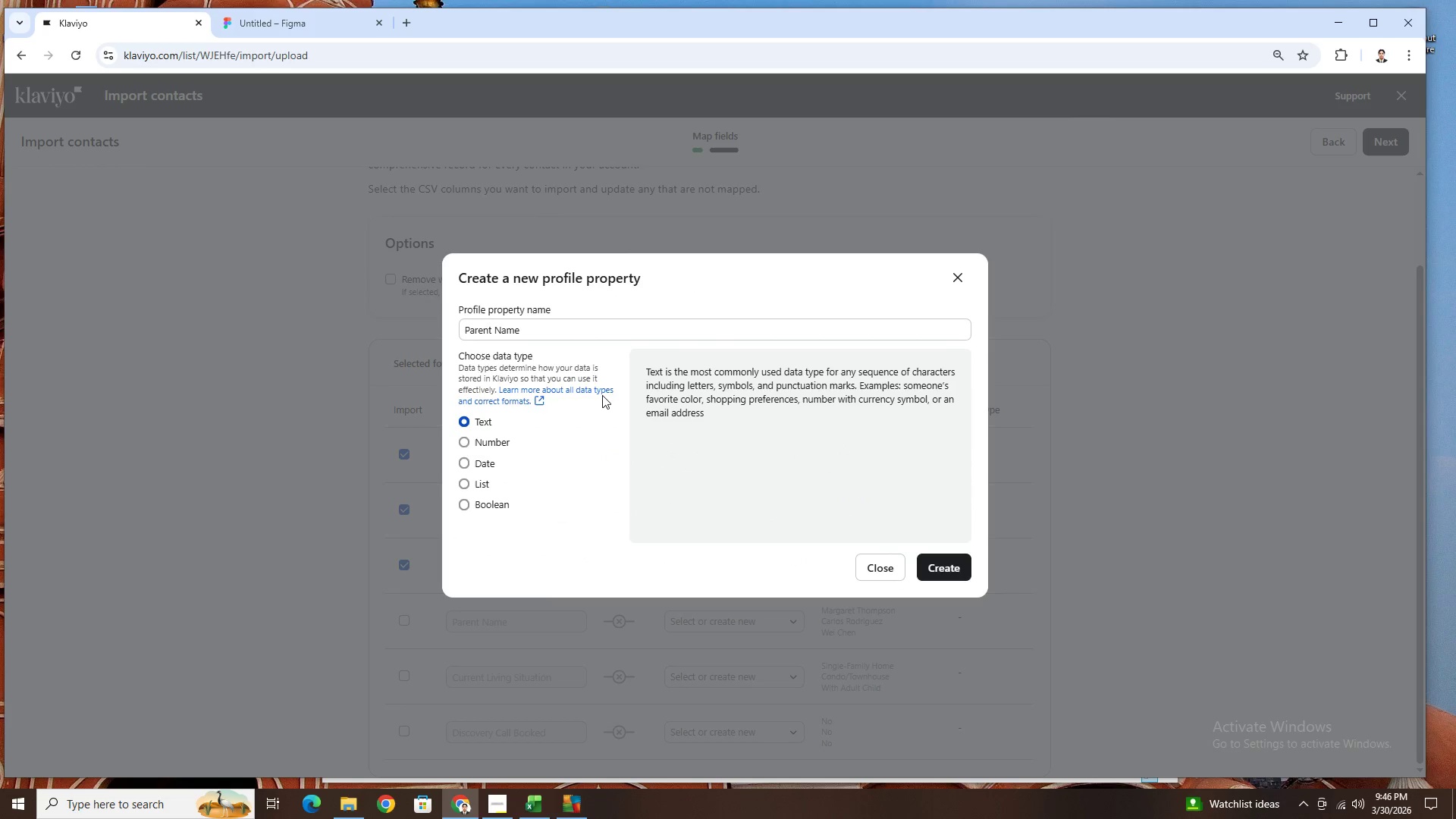 
left_click([948, 564])
 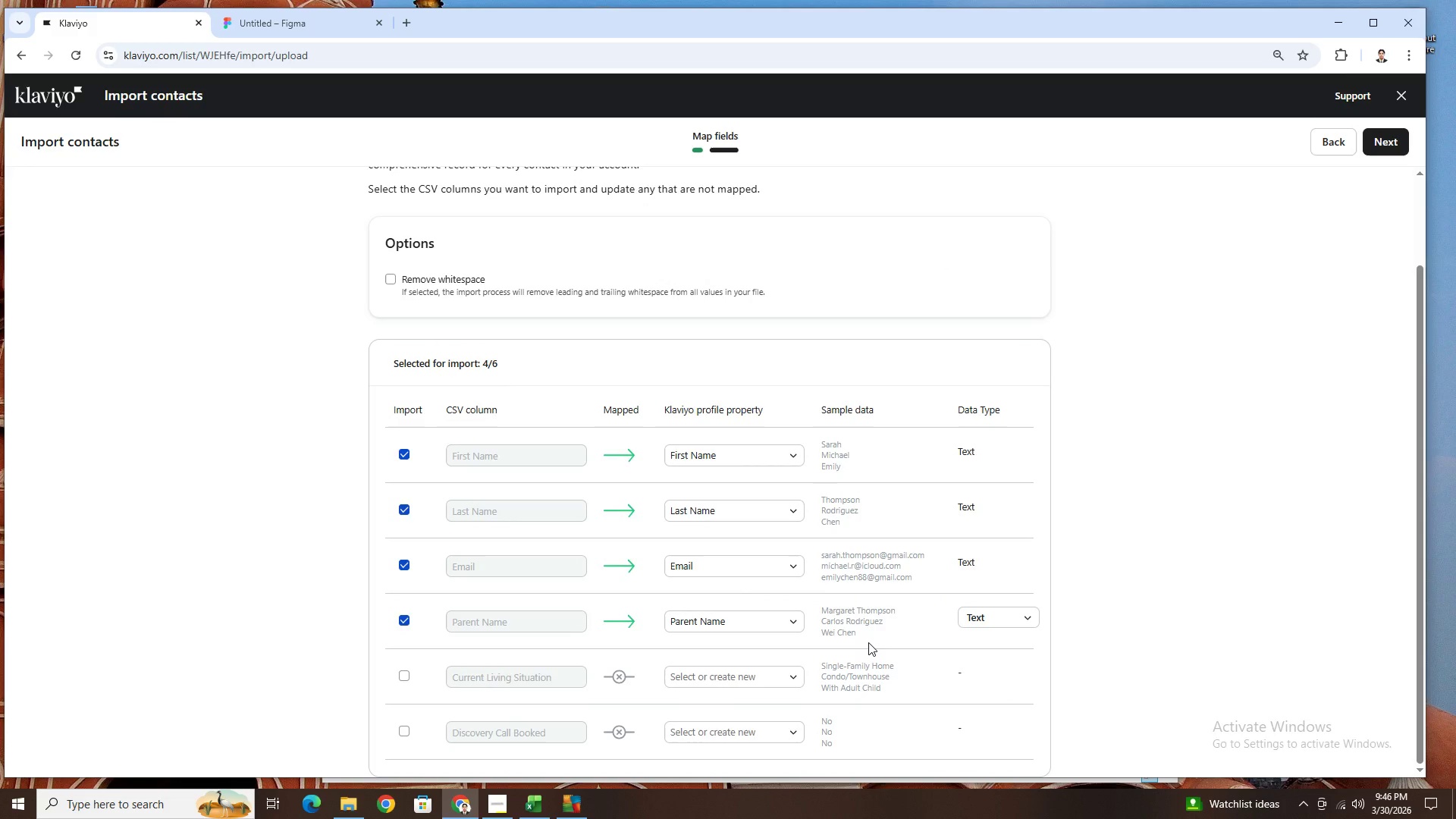 
scroll: coordinate [868, 643], scroll_direction: down, amount: 3.0
 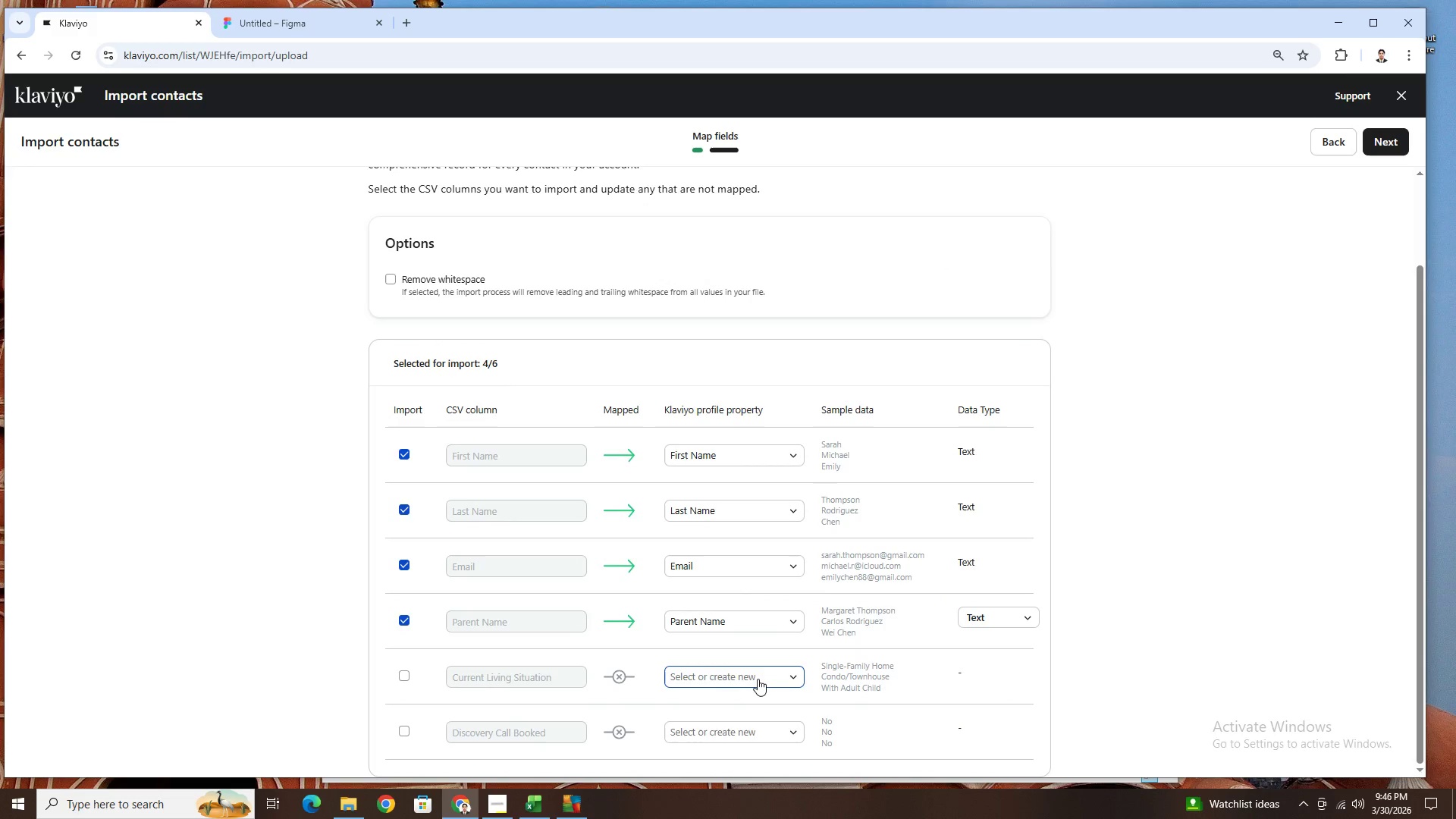 
left_click([758, 678])
 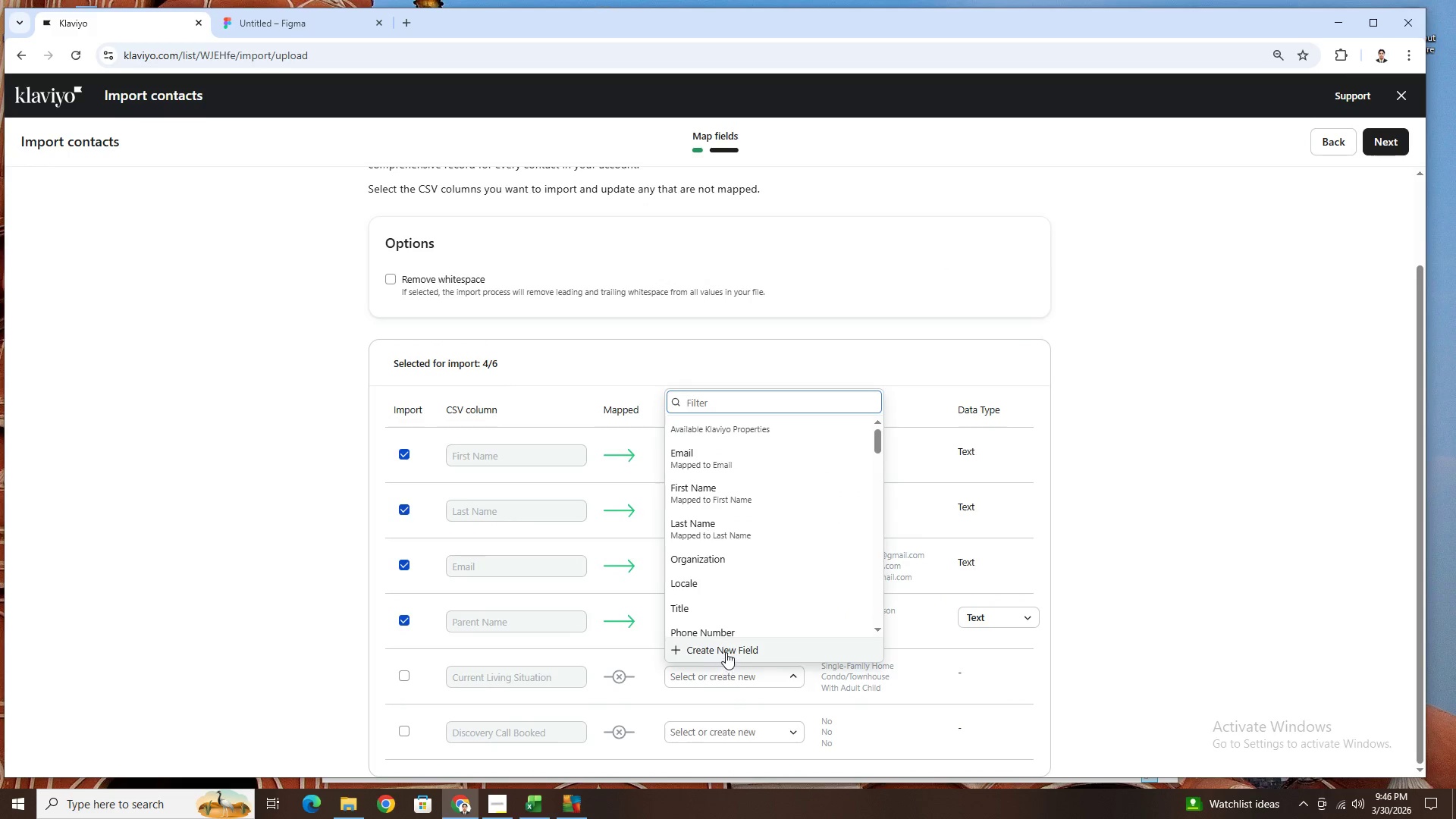 
left_click([726, 652])
 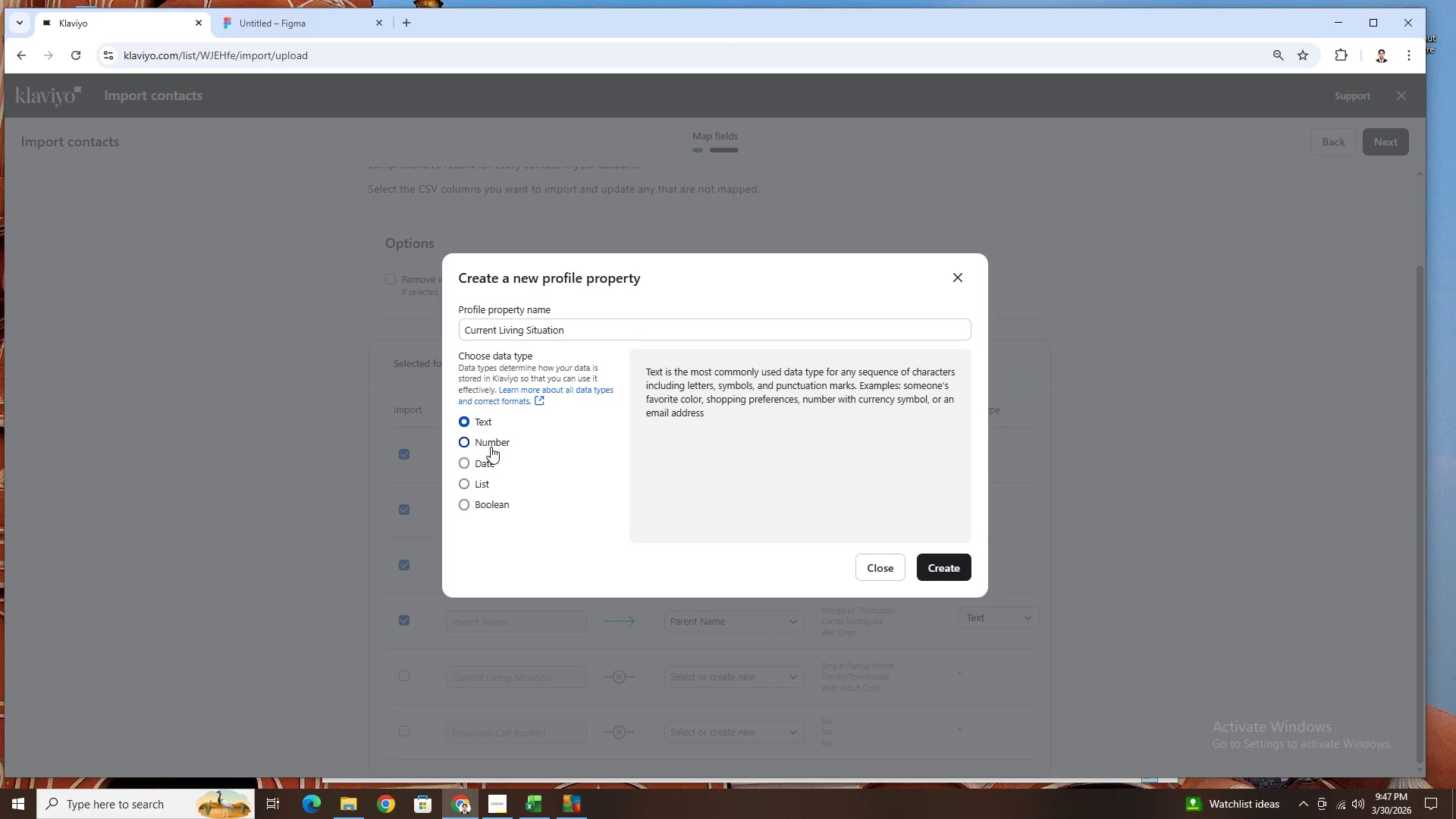 
wait(11.61)
 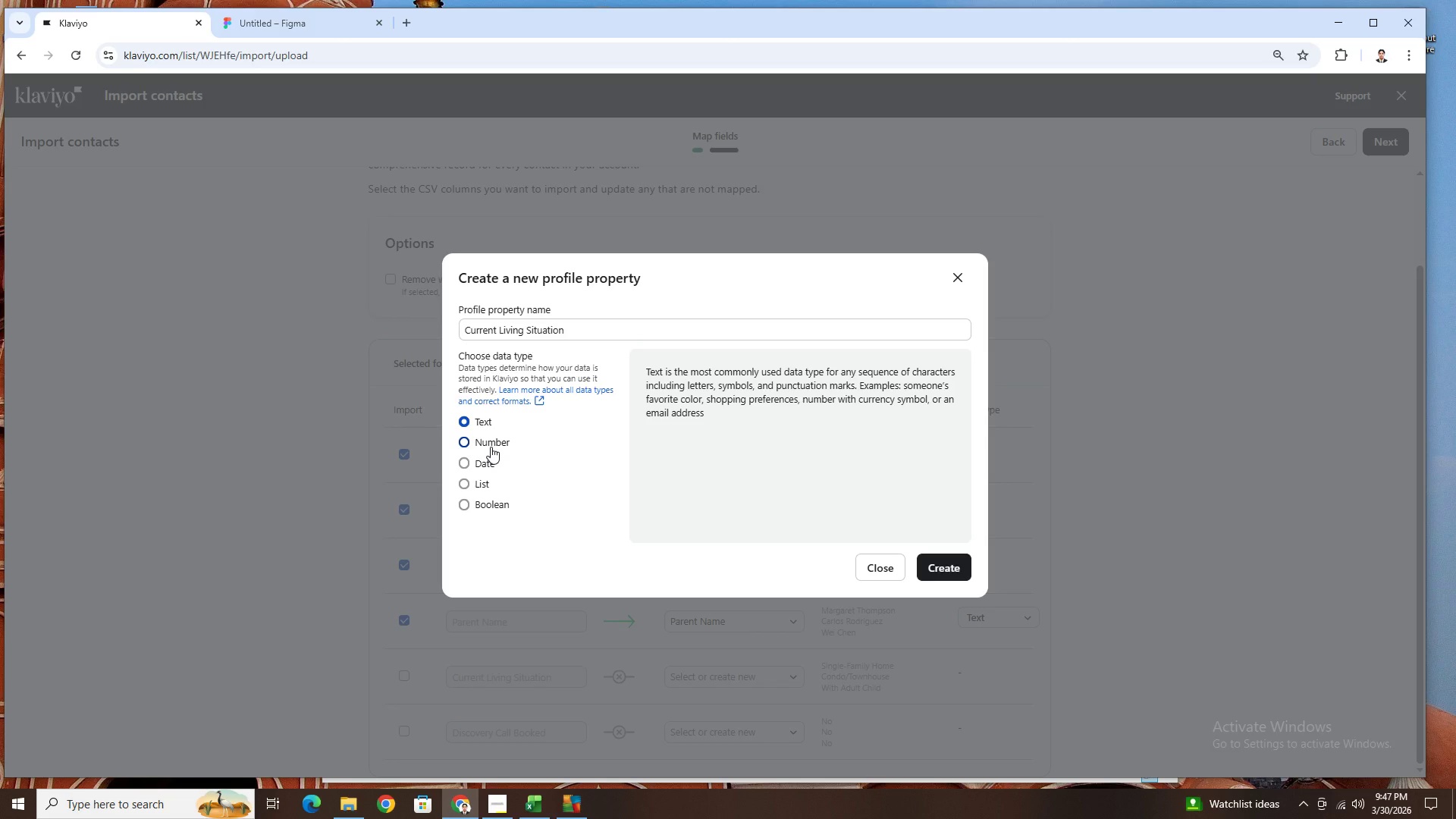 
left_click([953, 569])
 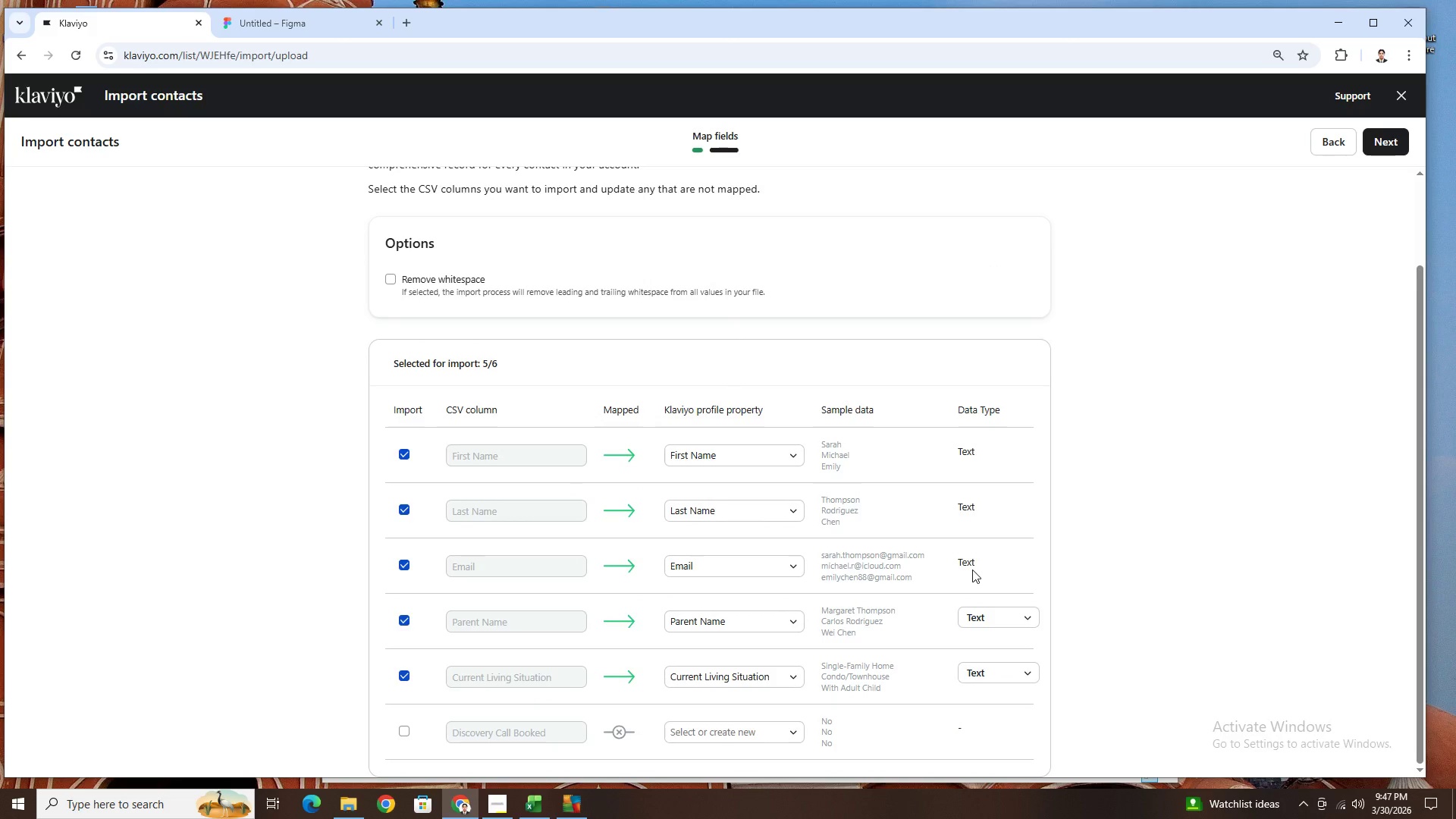 
scroll: coordinate [972, 570], scroll_direction: down, amount: 3.0
 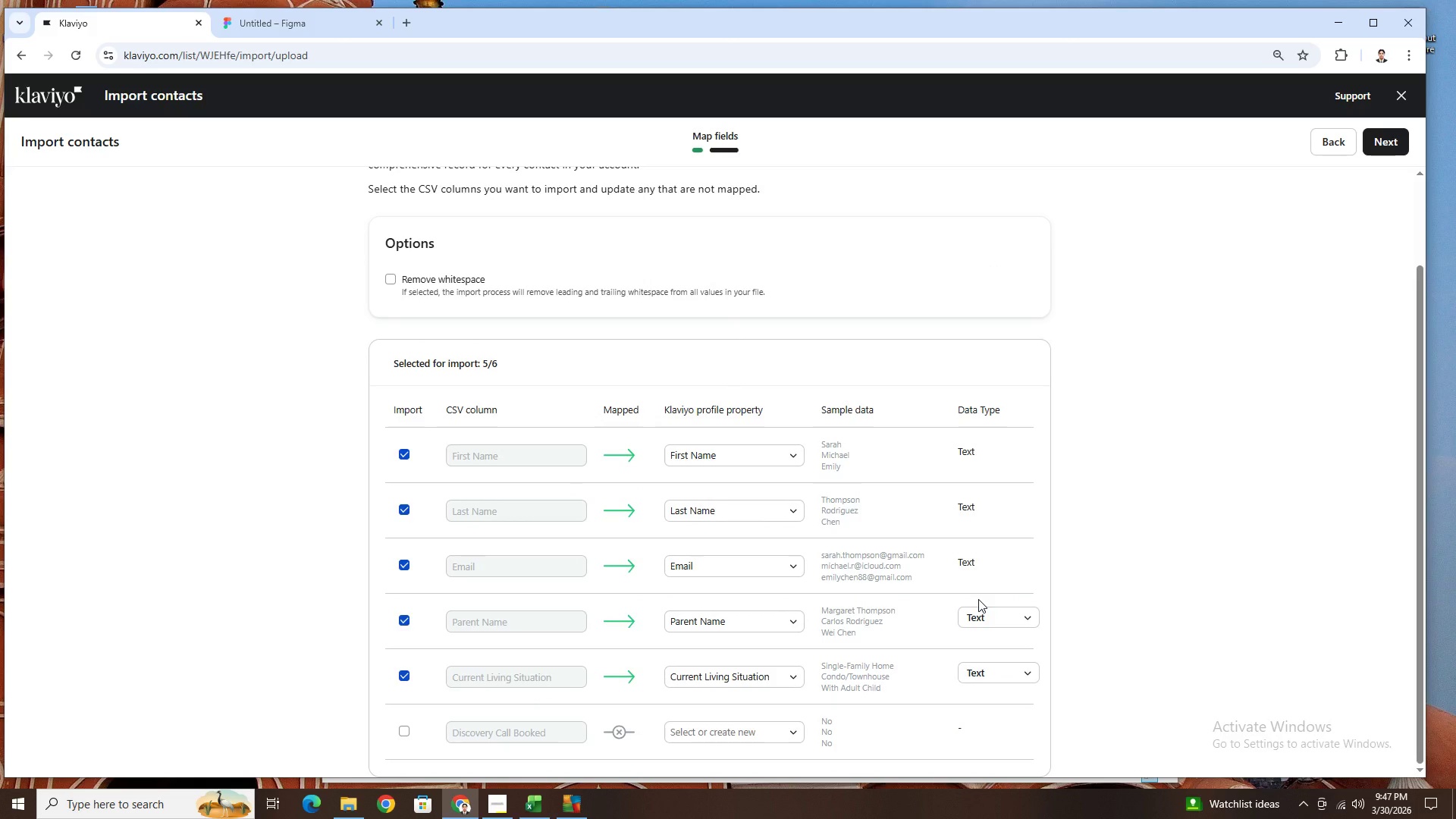 
wait(14.68)
 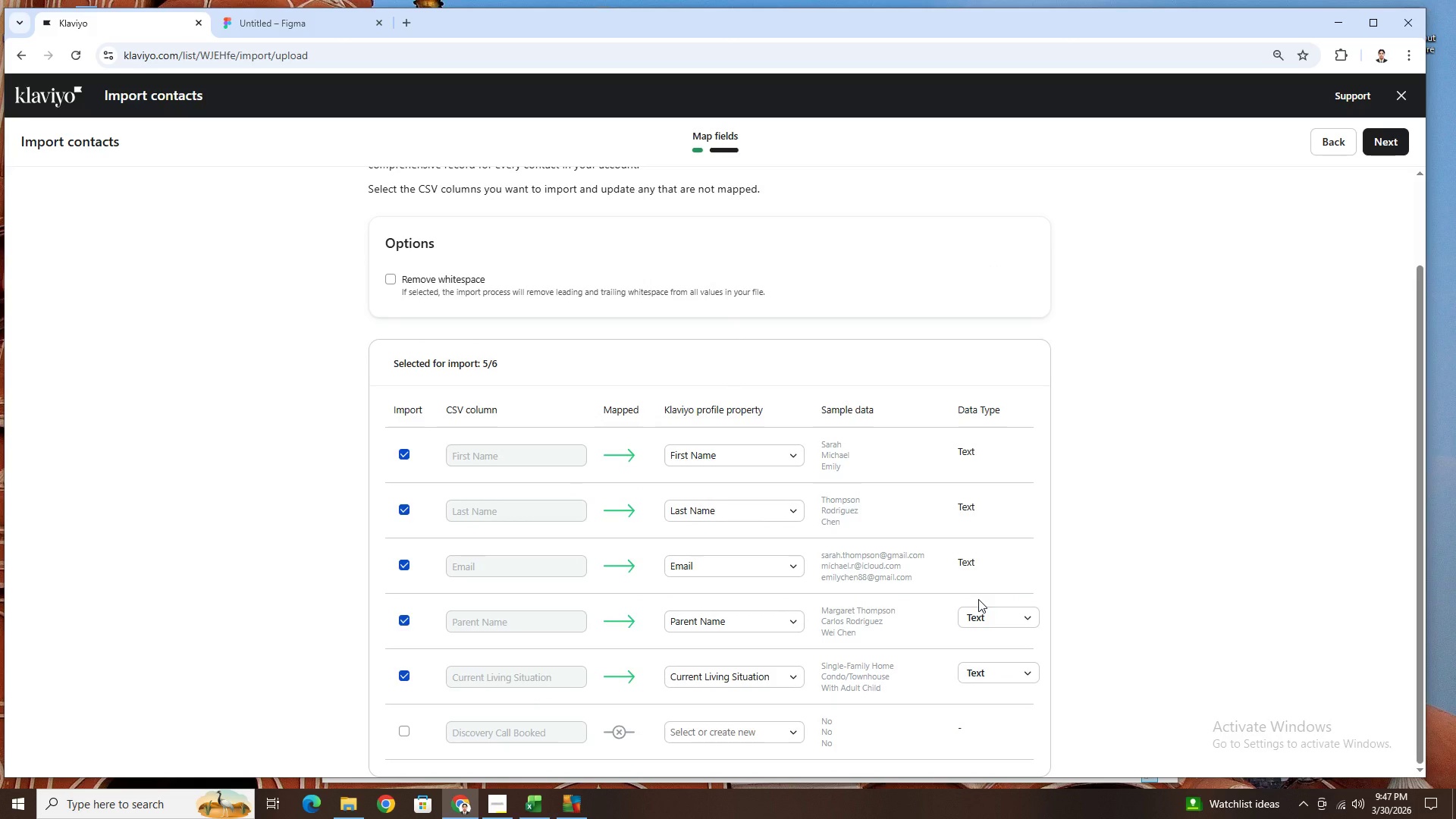 
scroll: coordinate [955, 490], scroll_direction: down, amount: 2.0
 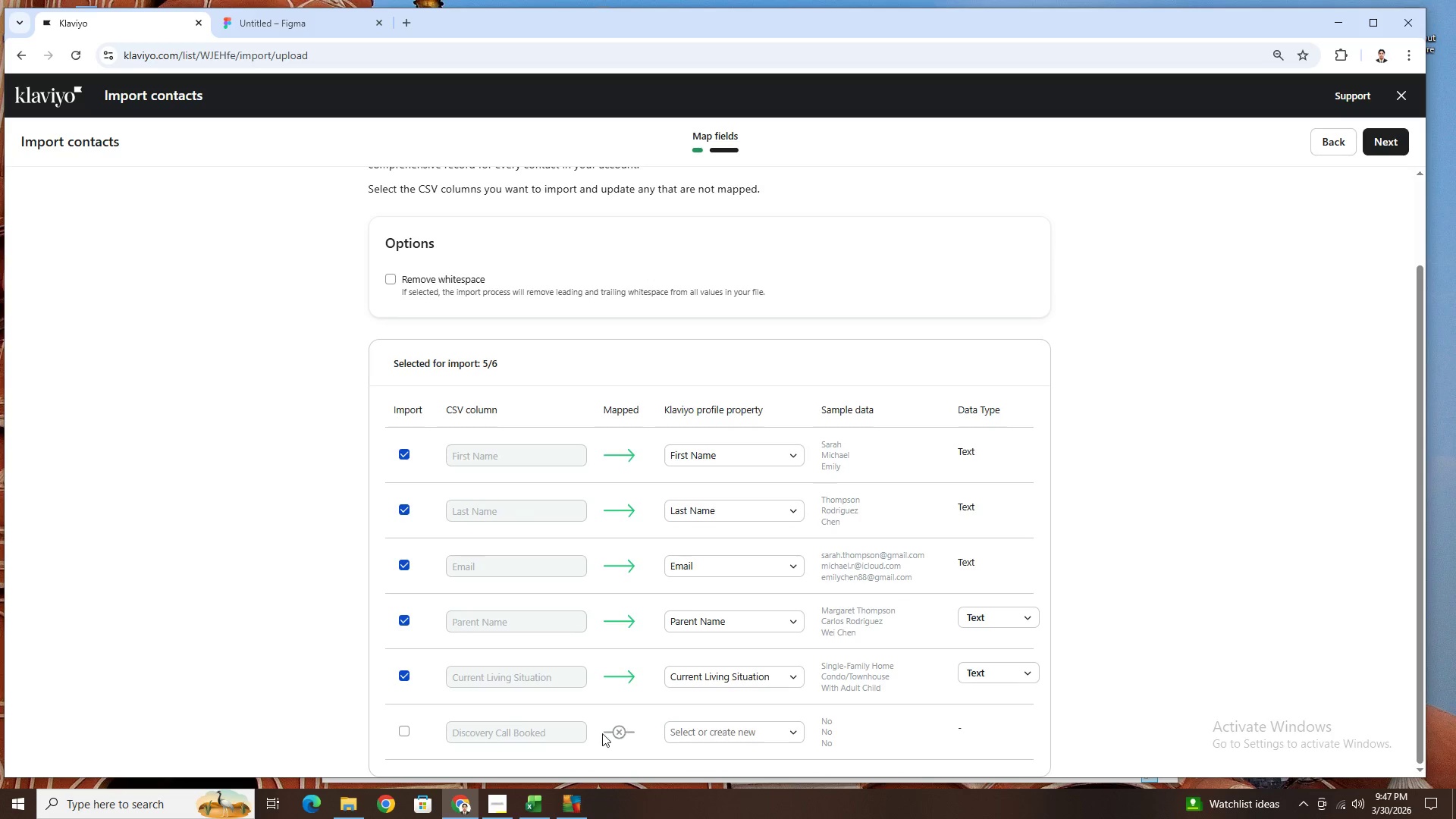 
left_click([764, 738])
 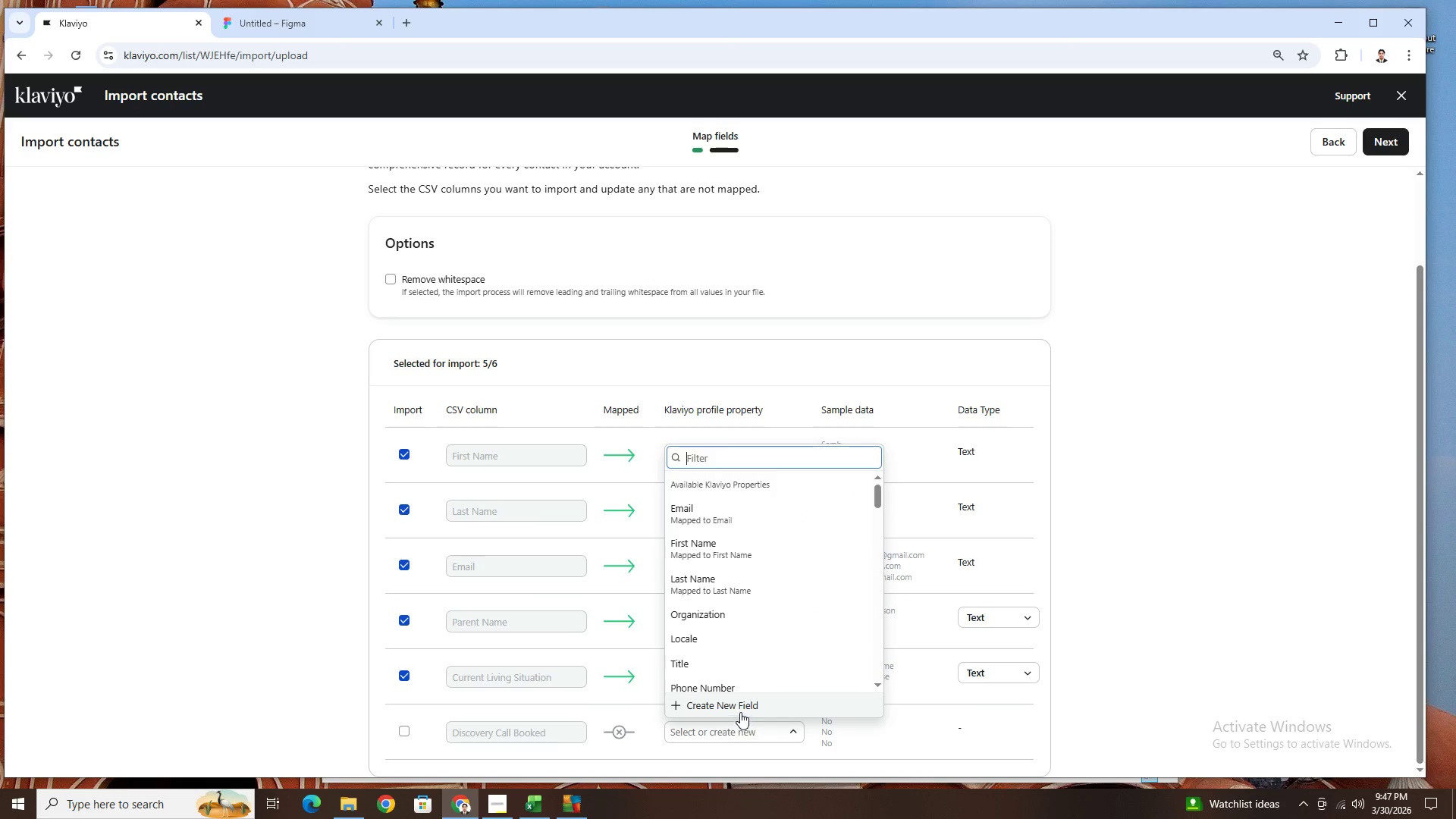 
left_click([739, 705])
 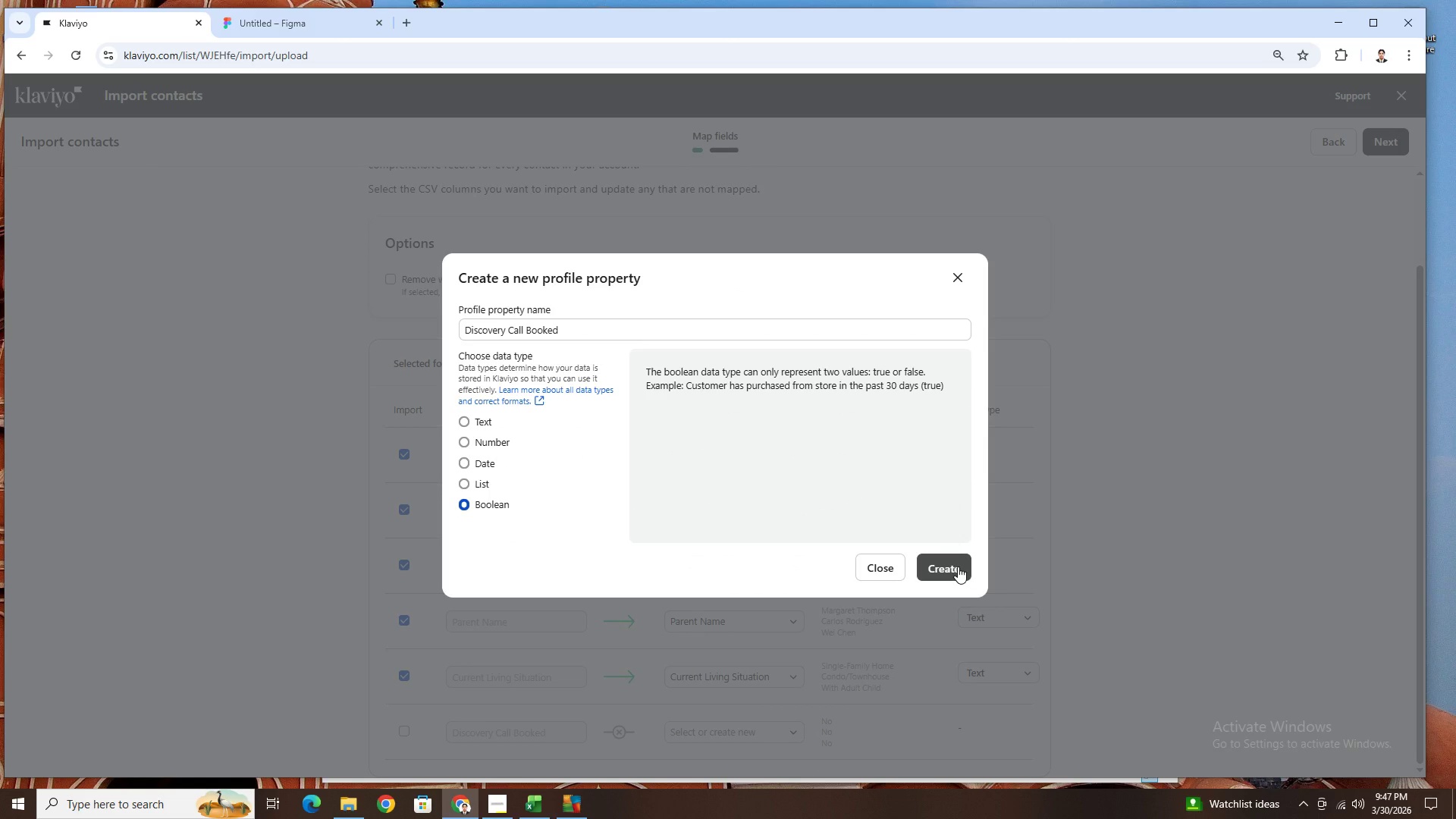 
left_click([958, 566])
 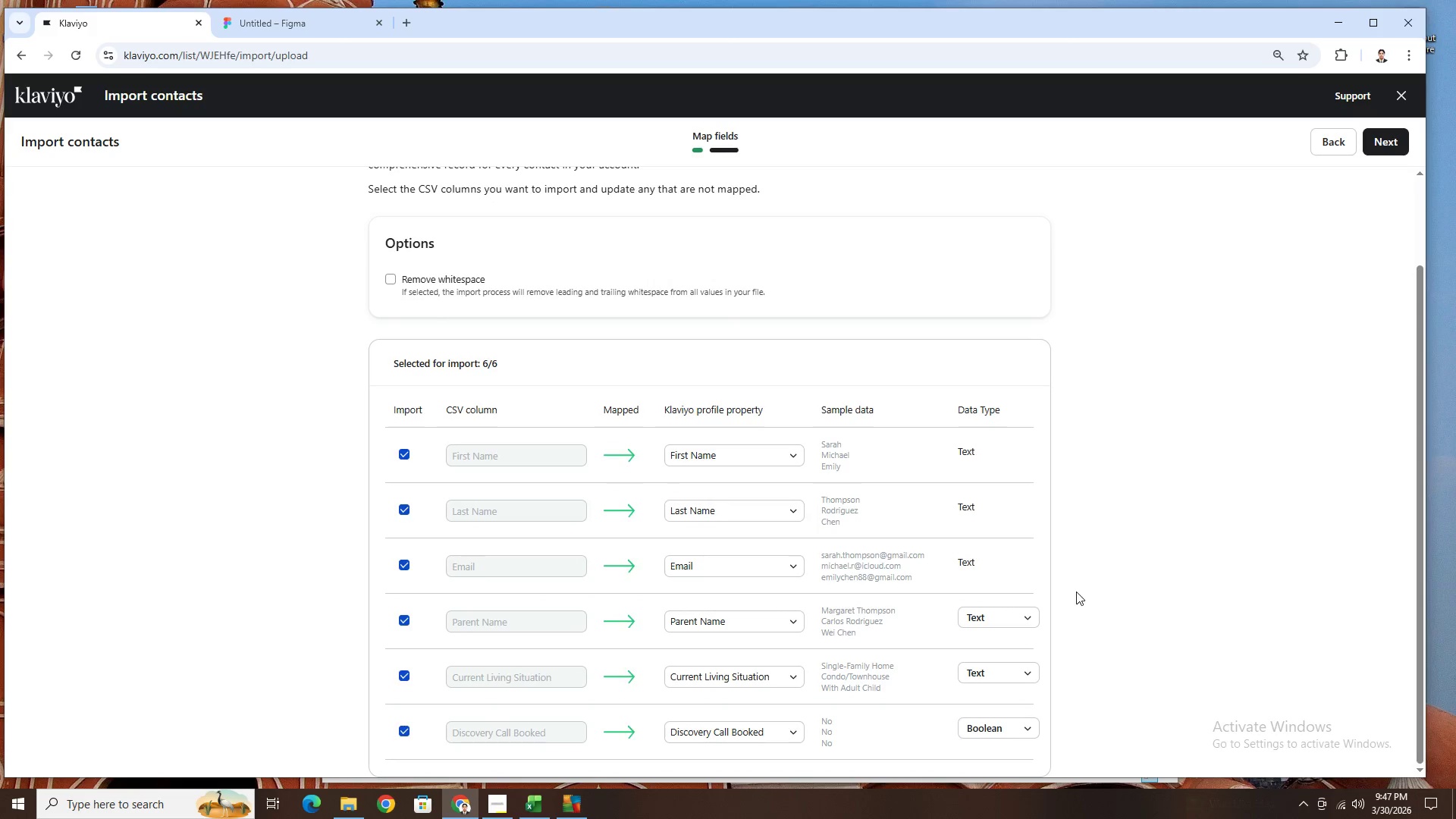 
scroll: coordinate [1077, 592], scroll_direction: down, amount: 3.0
 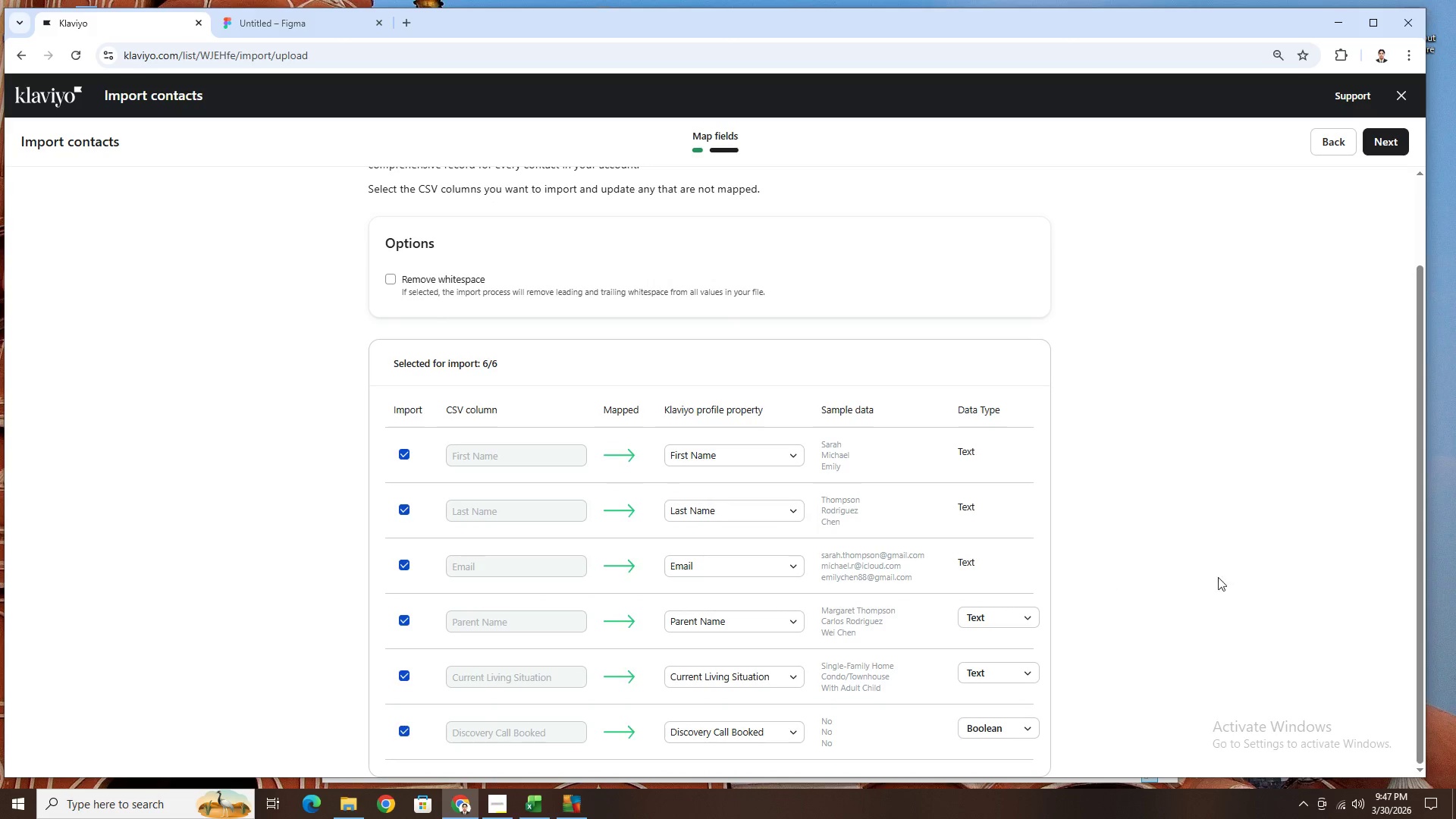 
scroll: coordinate [1374, 560], scroll_direction: up, amount: 3.0
 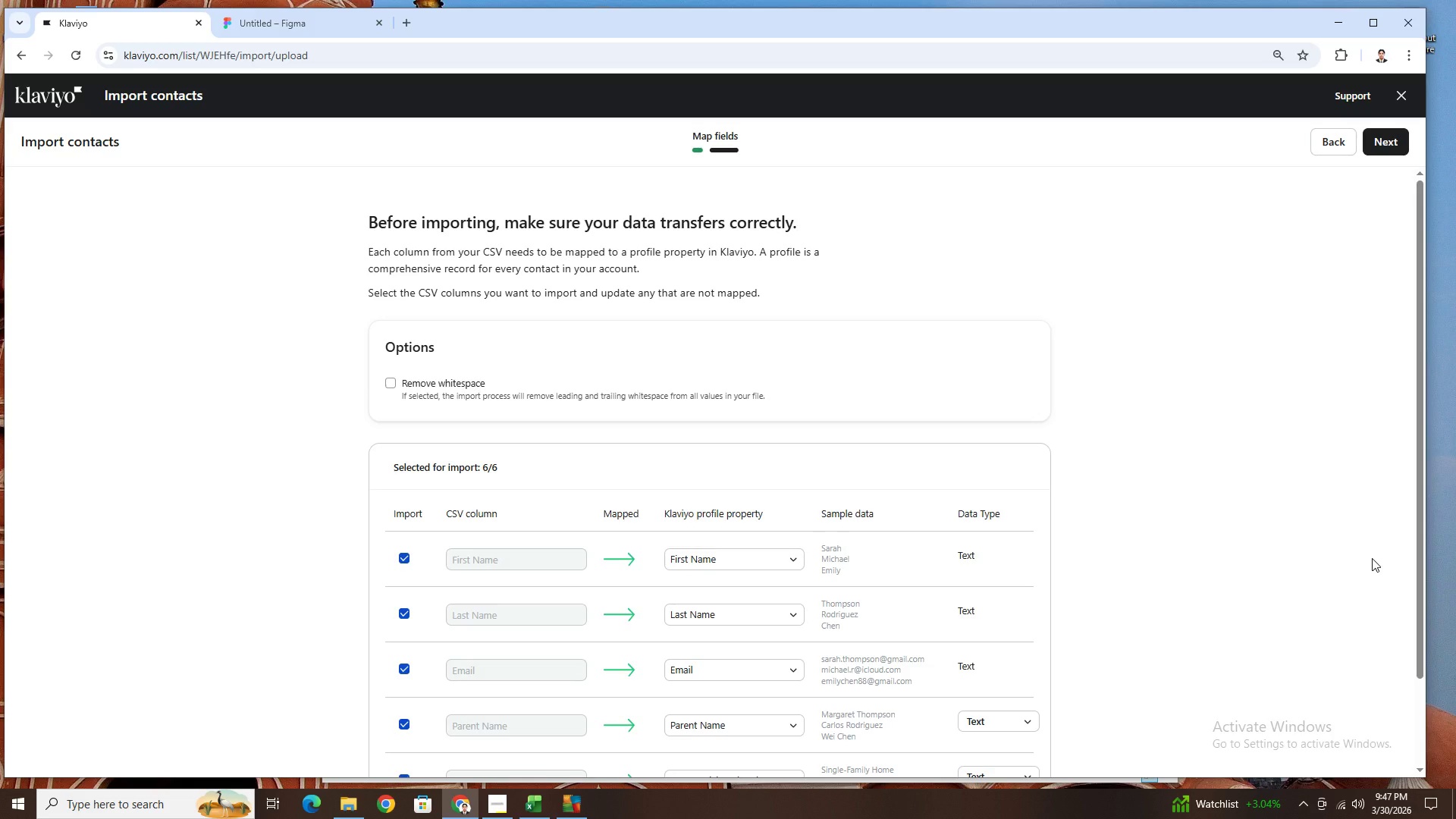 
scroll: coordinate [1372, 558], scroll_direction: down, amount: 4.0
 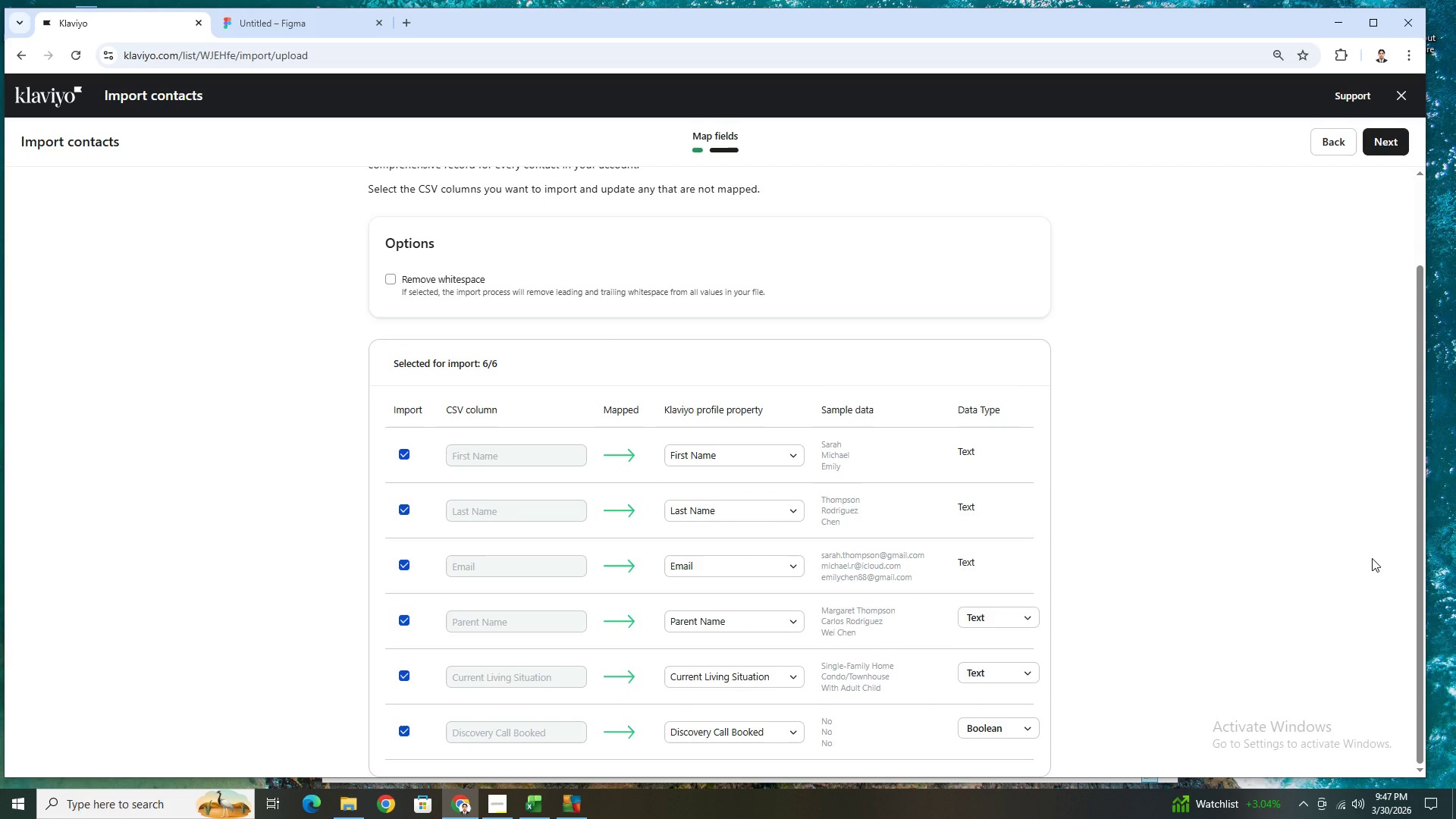 
wait(5.98)
 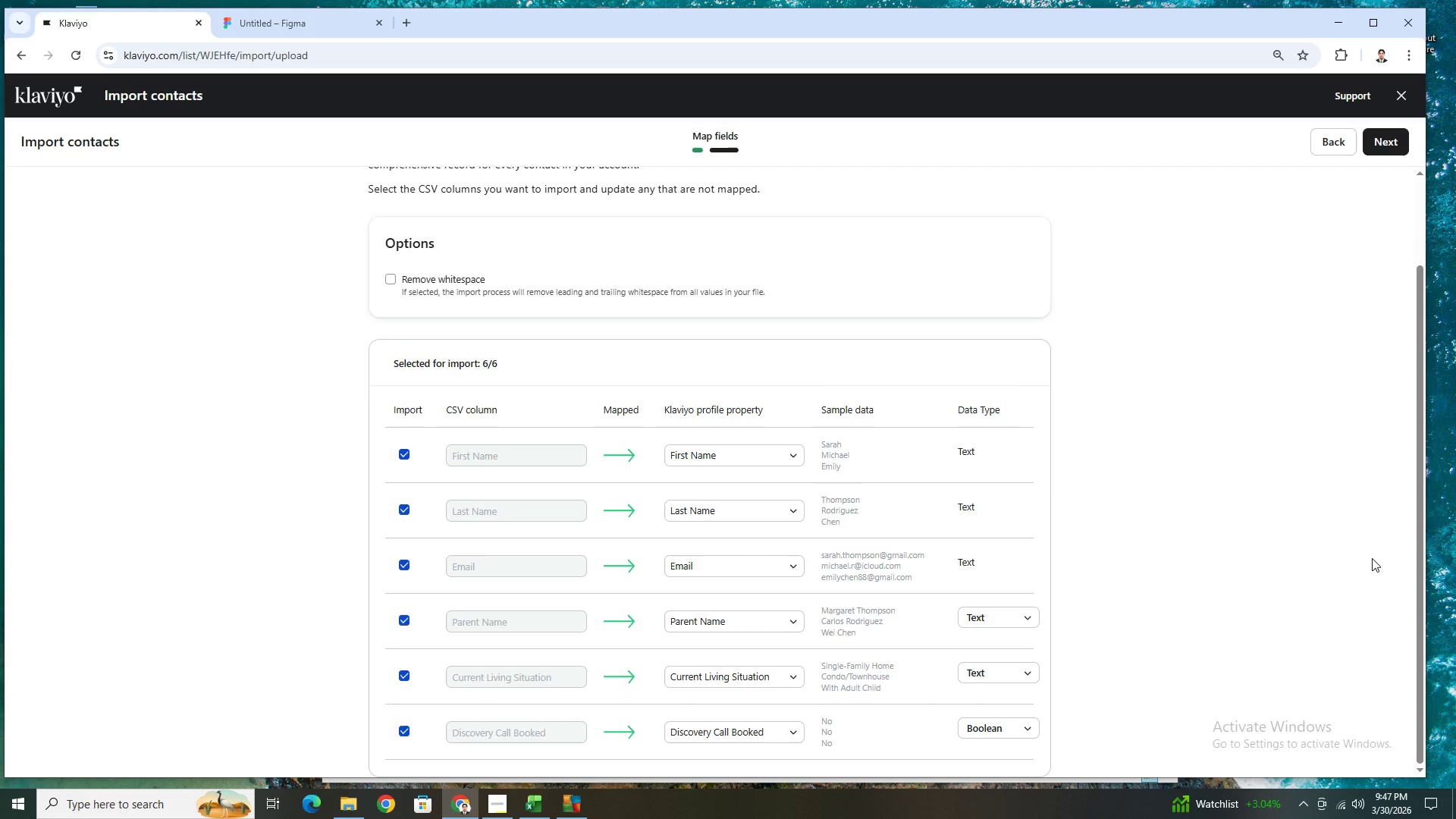 
scroll: coordinate [1372, 558], scroll_direction: down, amount: 1.0
 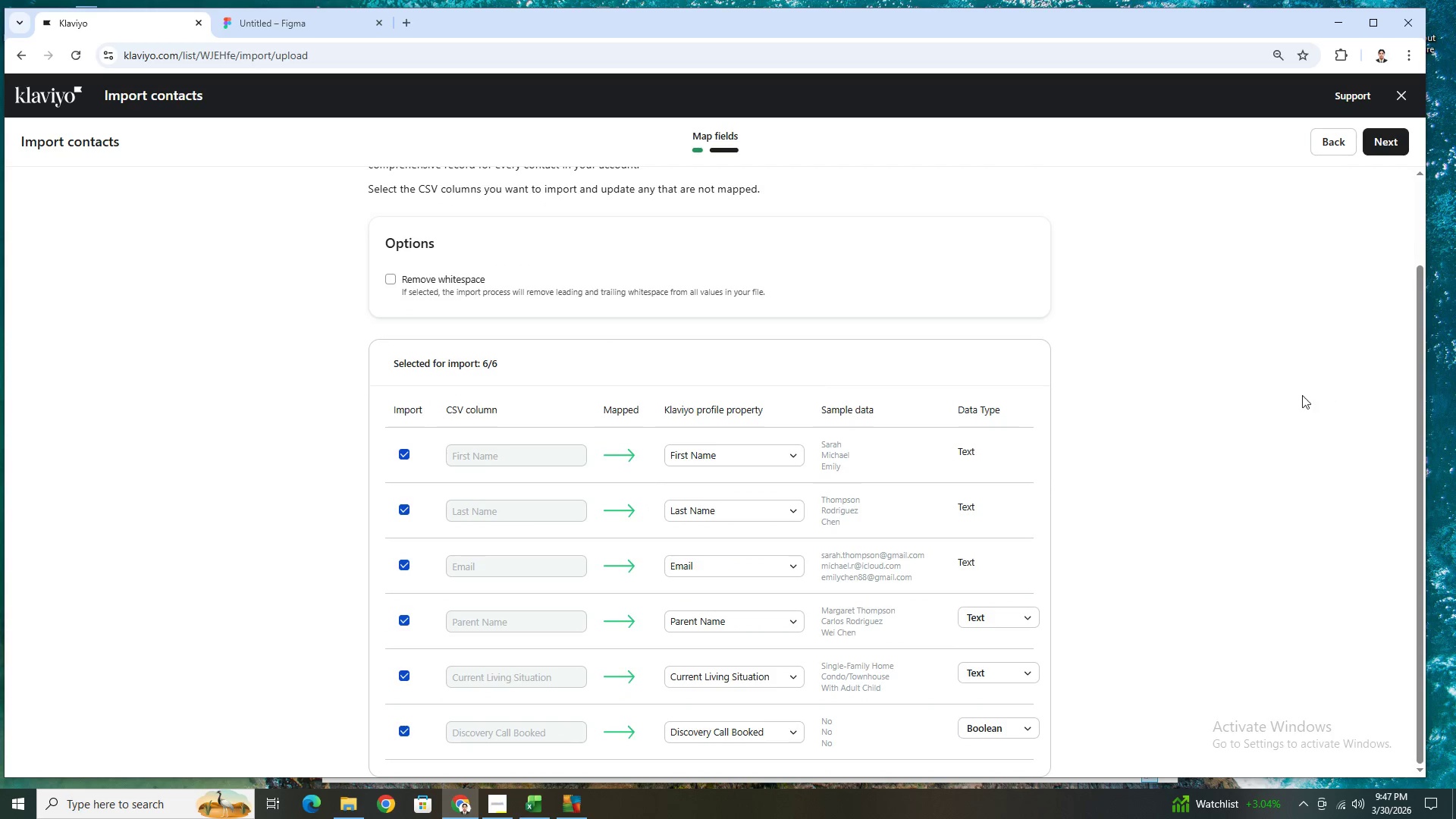 
scroll: coordinate [1286, 399], scroll_direction: up, amount: 2.0
 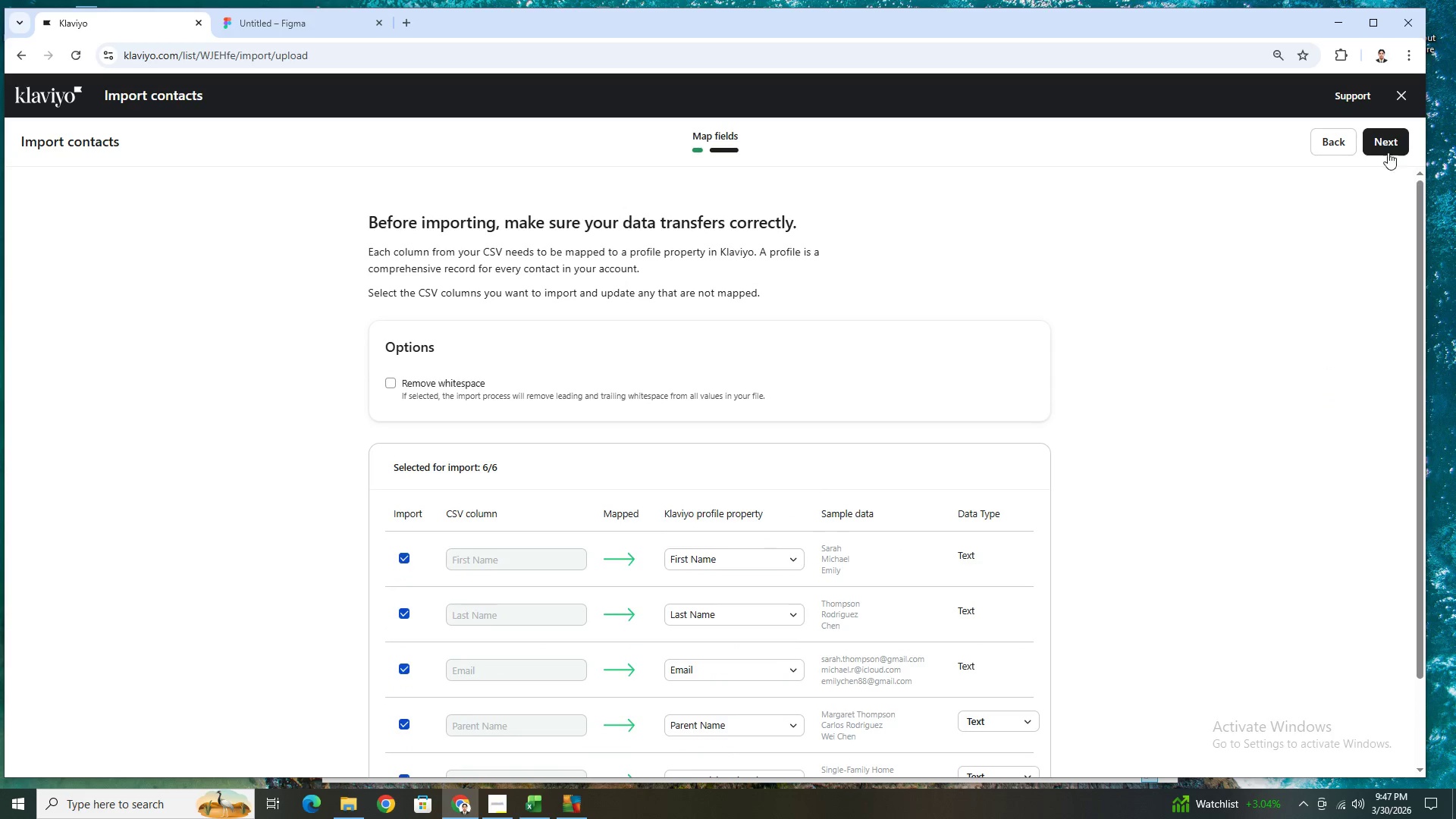 
left_click([1386, 150])
 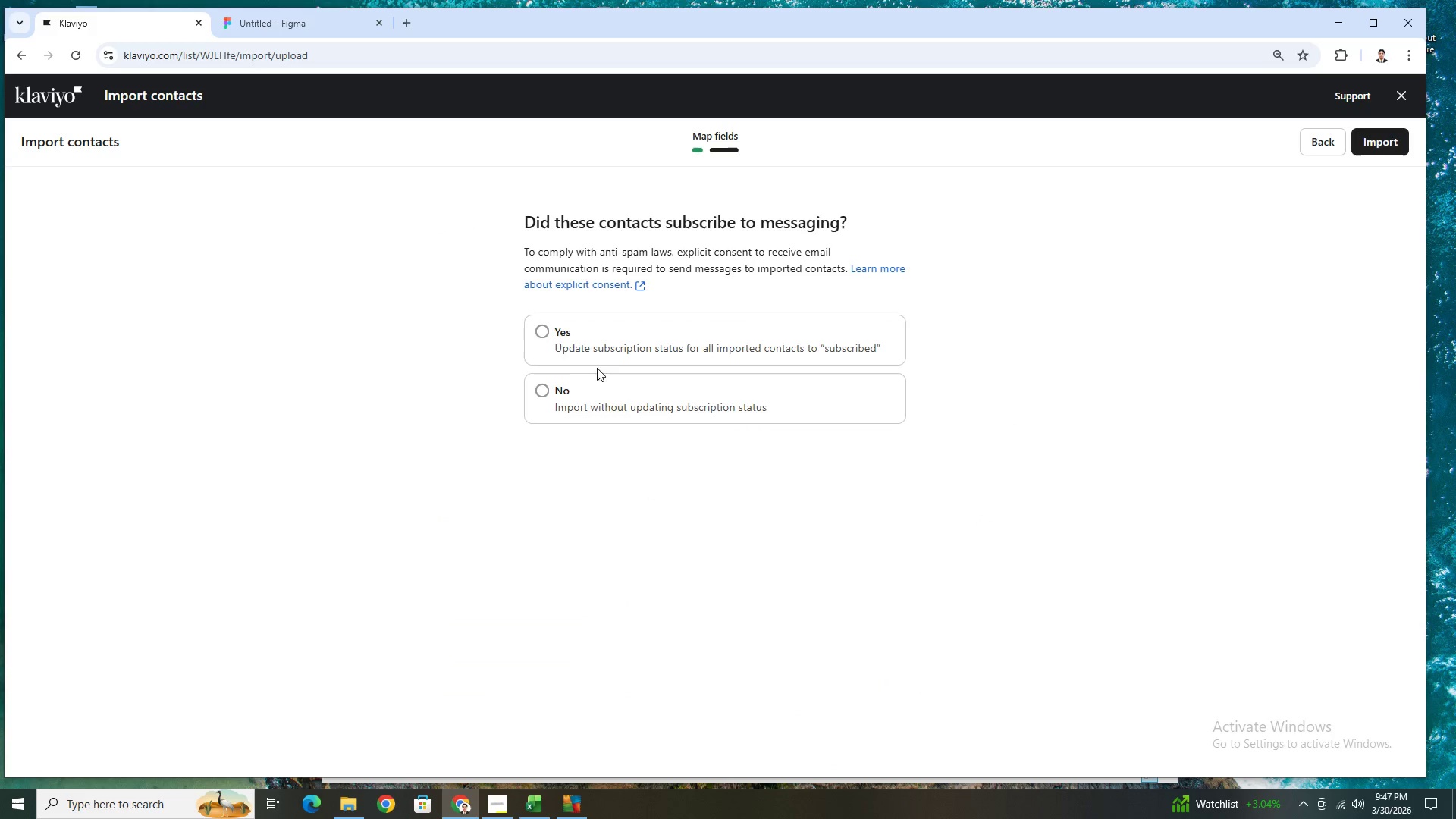 
left_click([616, 347])
 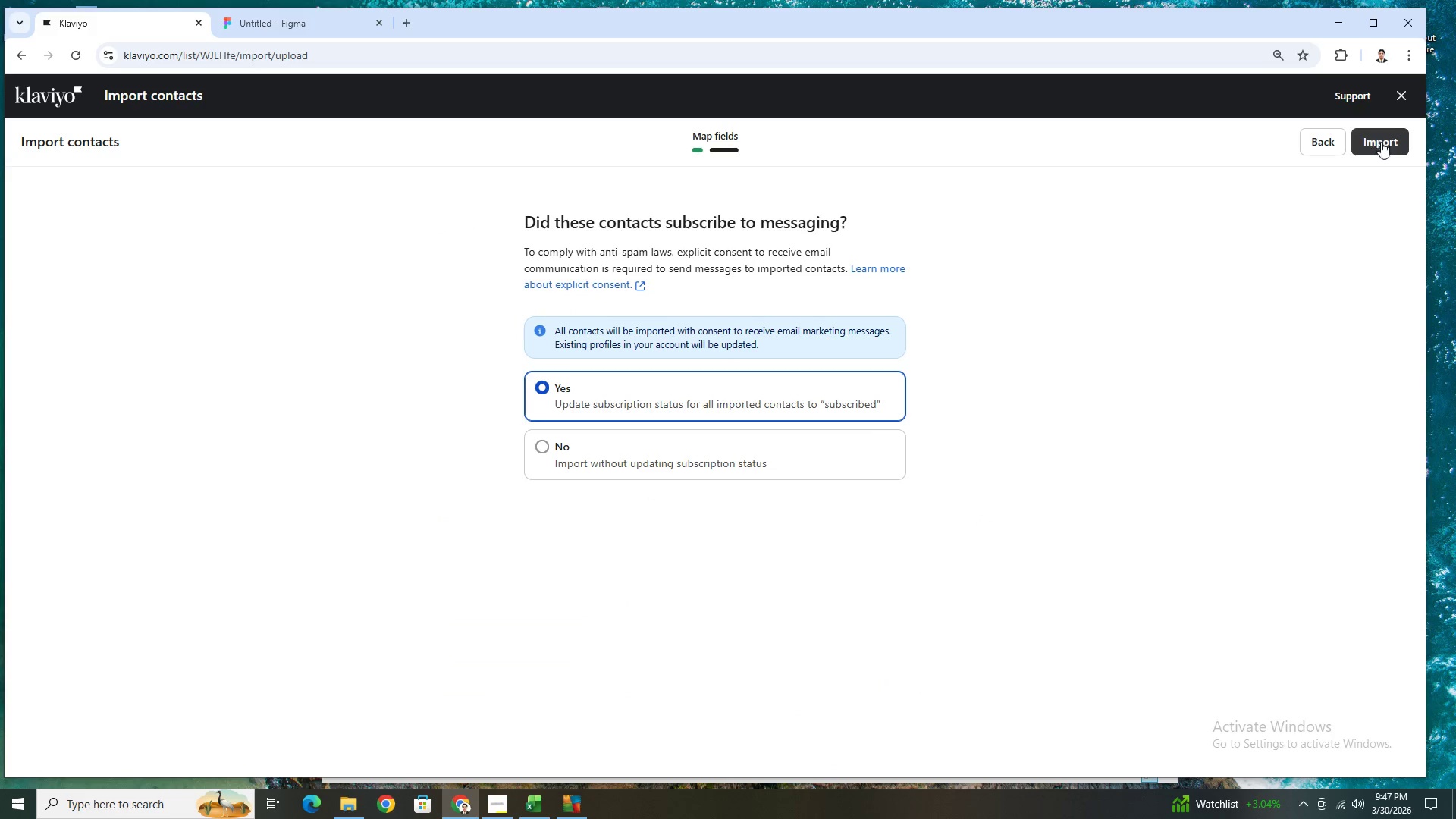 
left_click([1382, 143])
 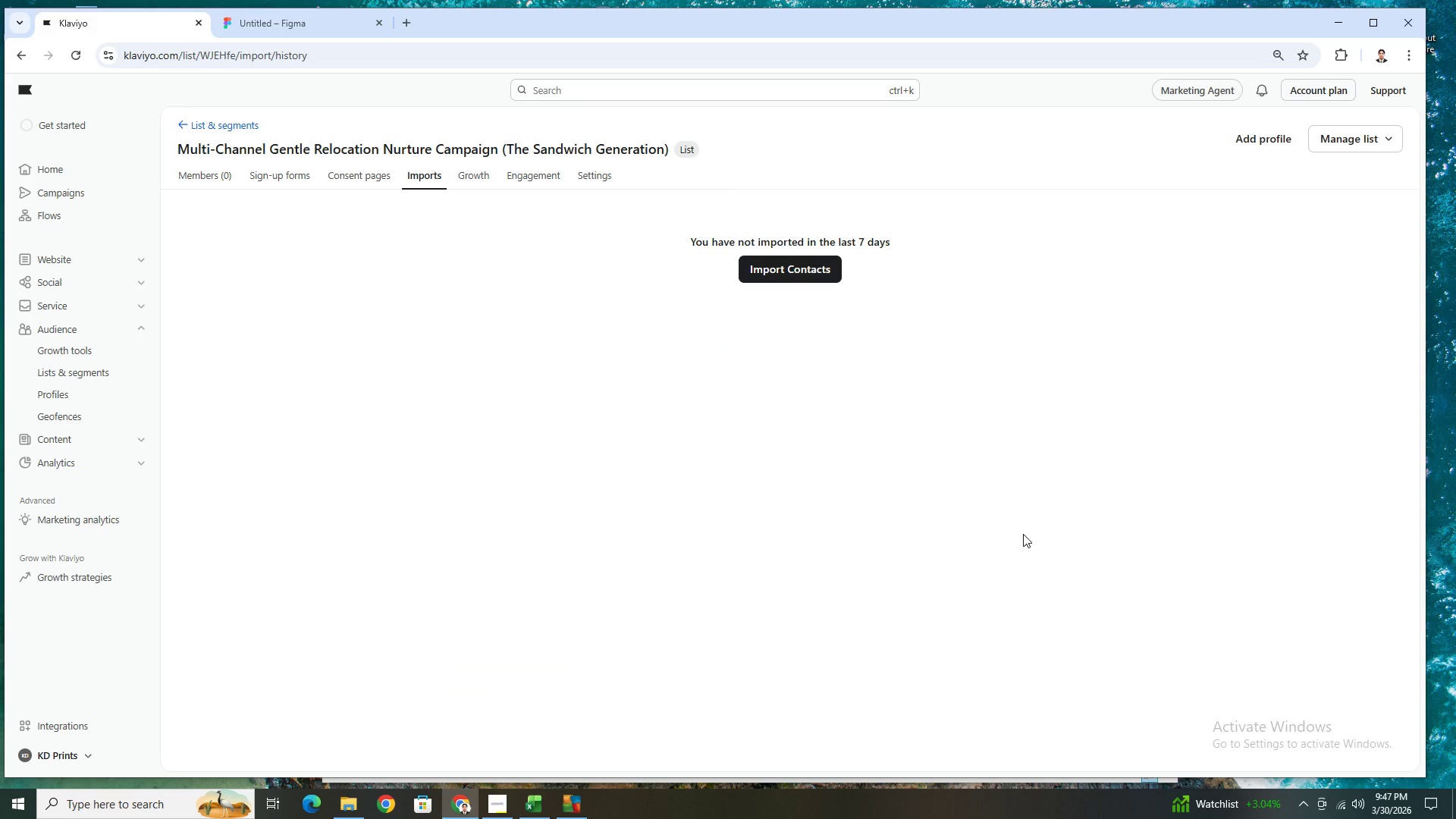 
wait(8.39)
 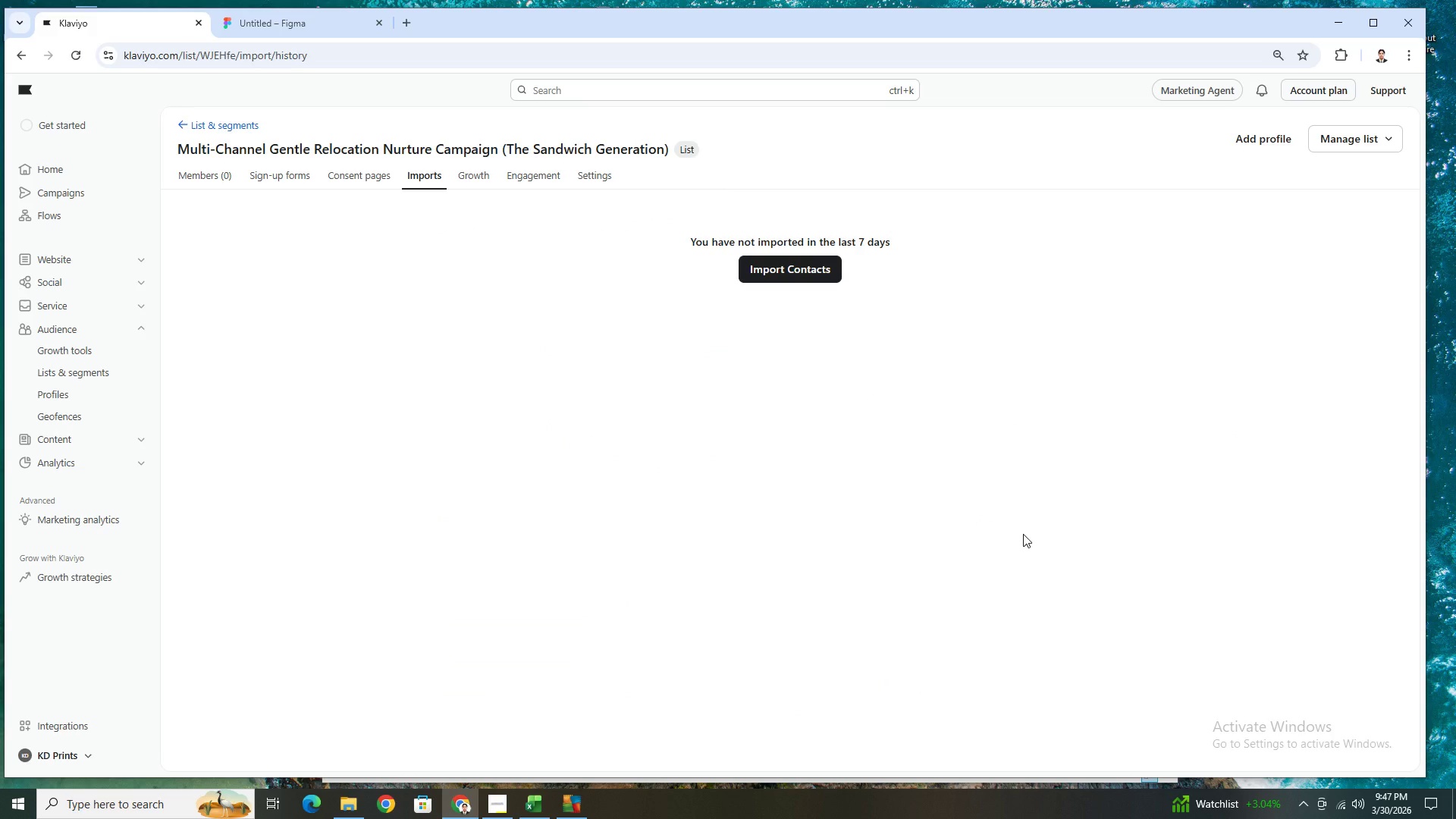 
left_click([215, 128])
 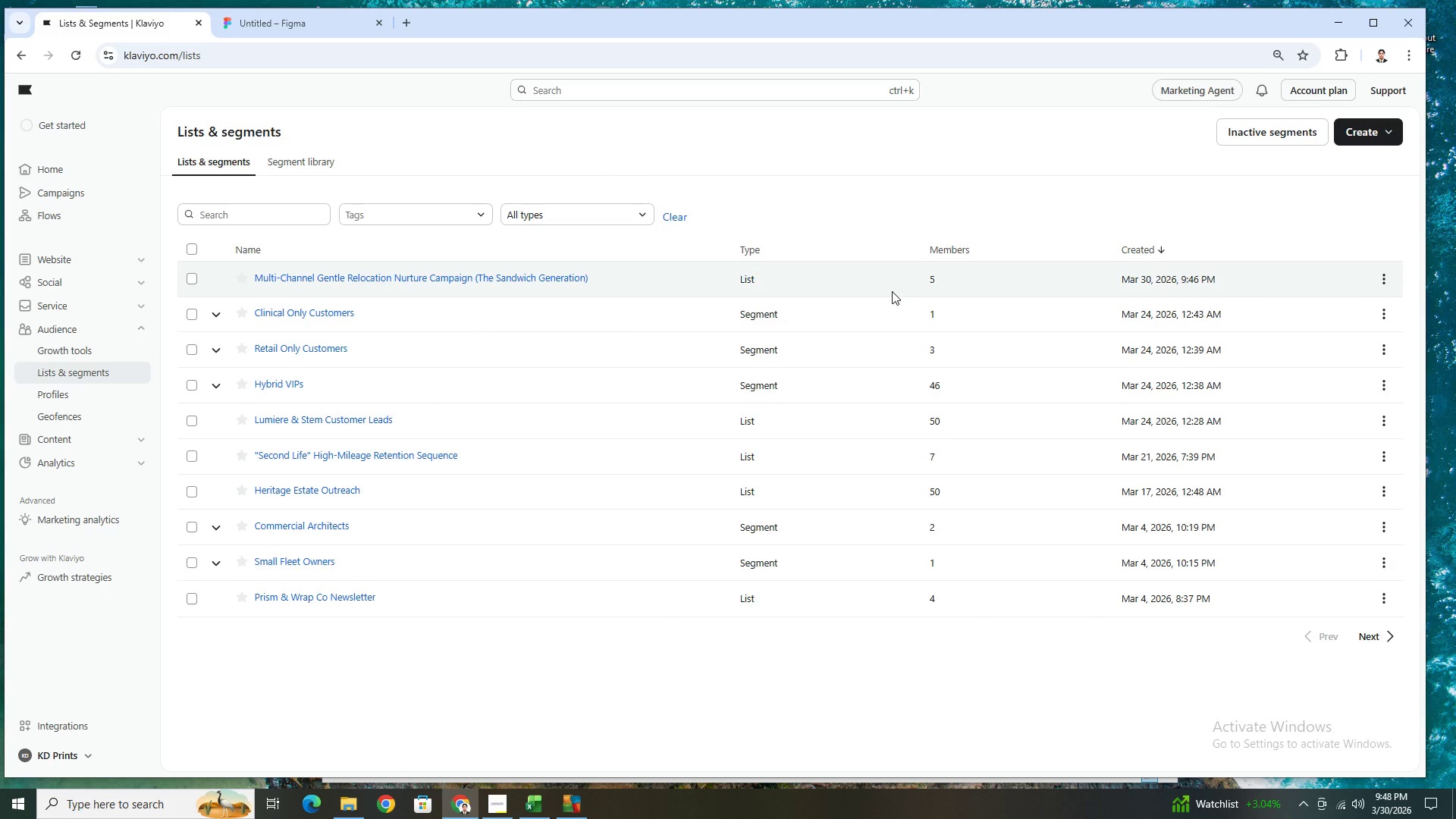 
left_click([514, 281])
 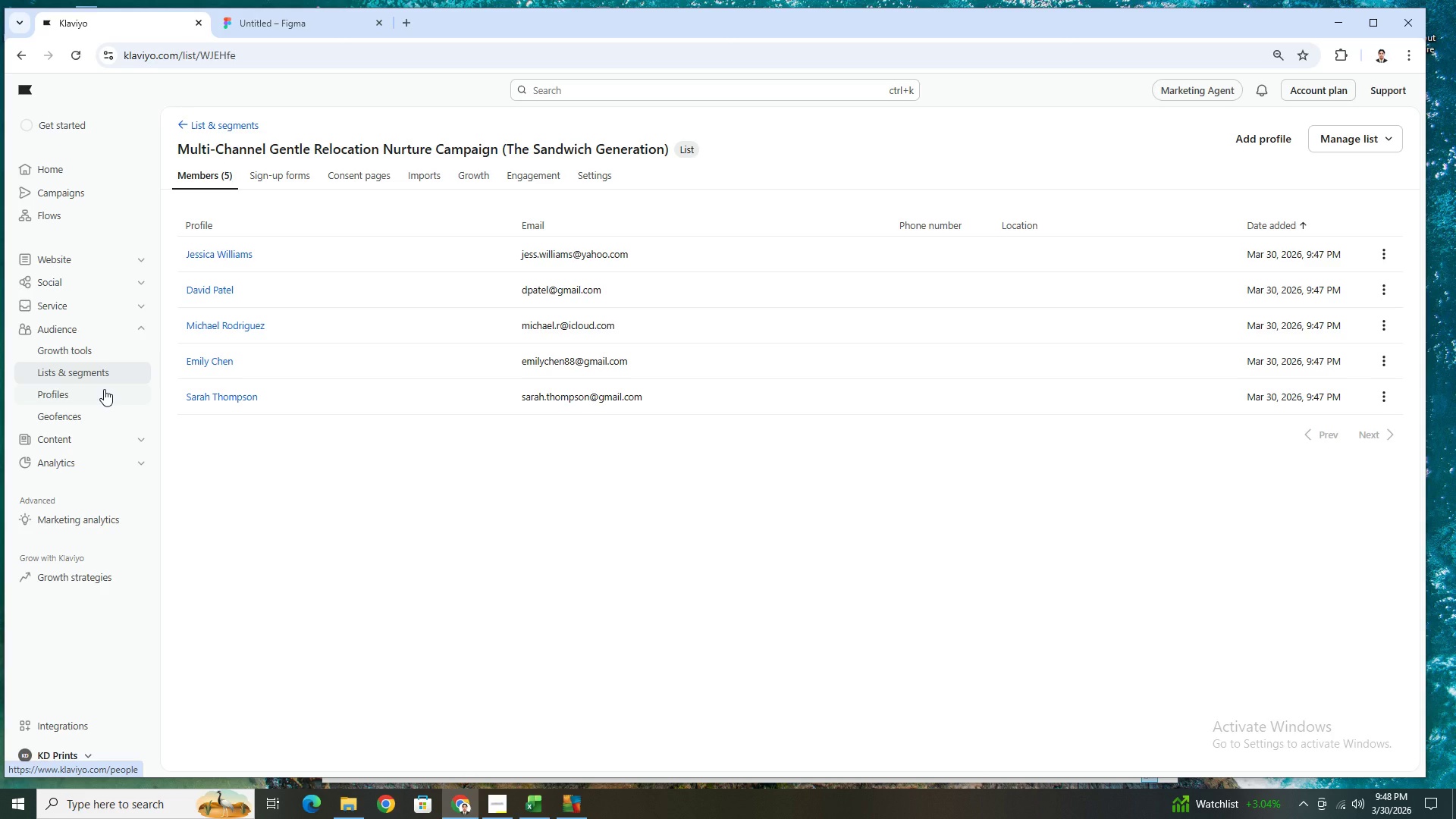 
wait(34.31)
 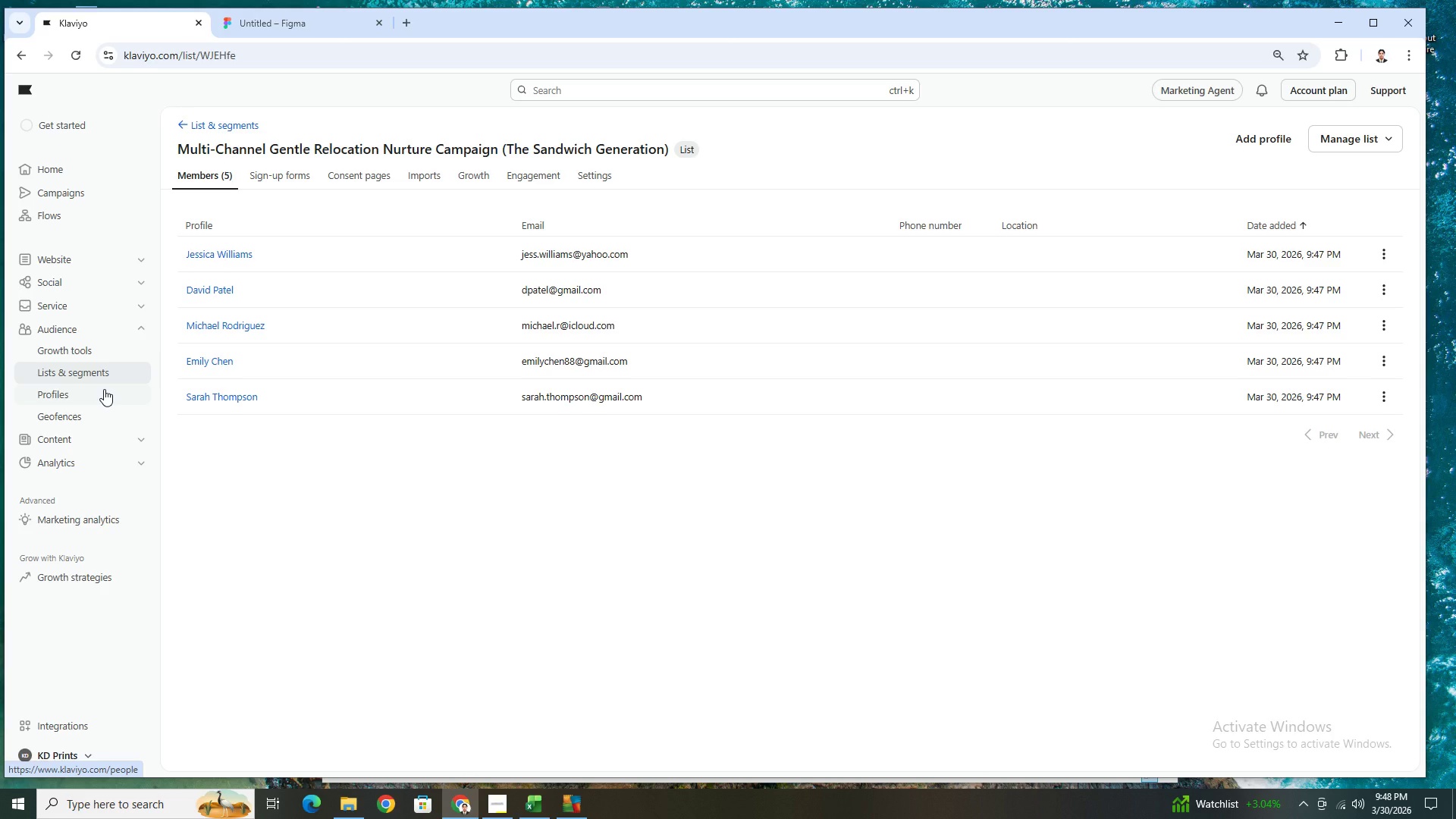 
mouse_move([158, 441])
 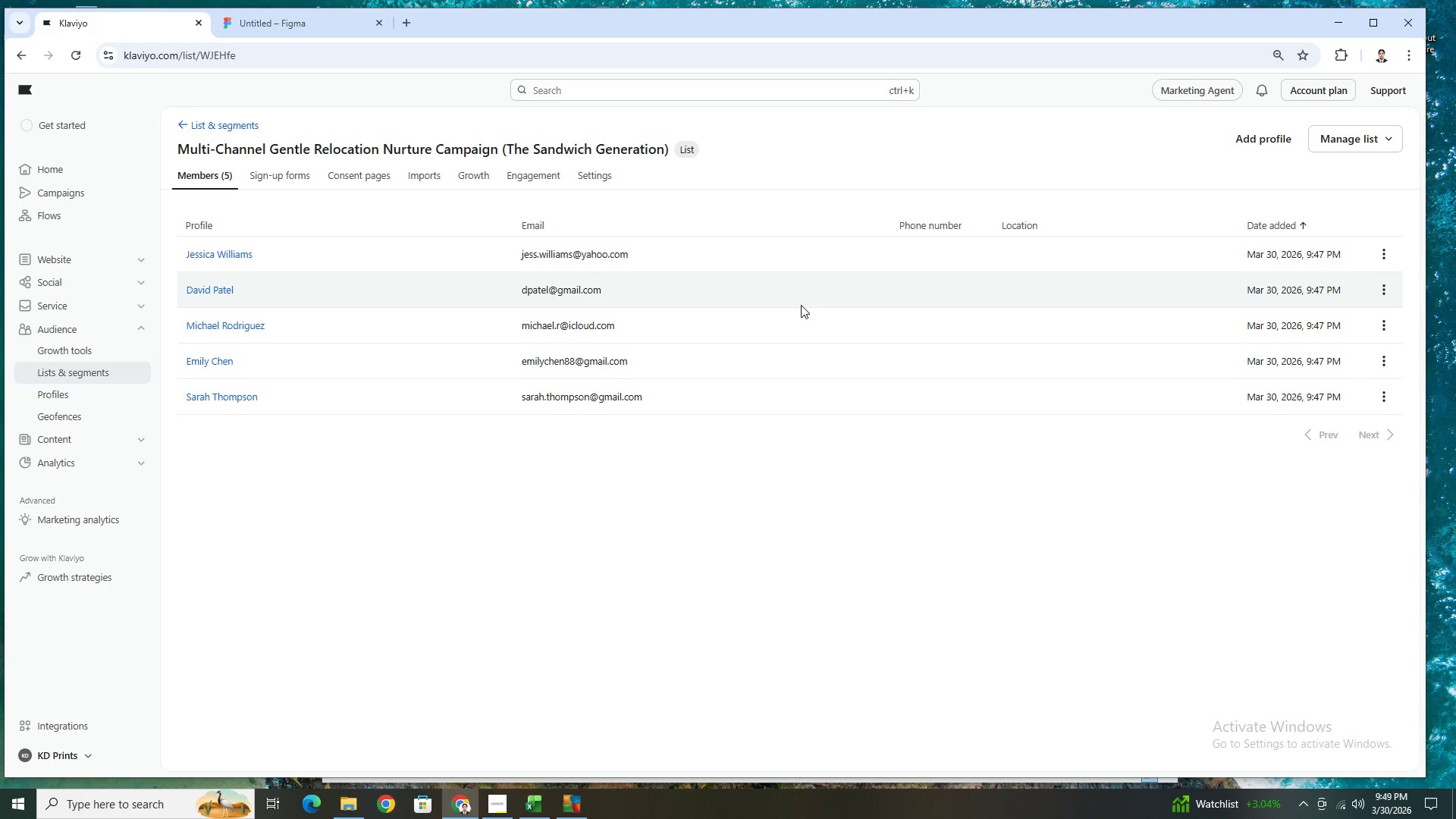 
wait(23.91)
 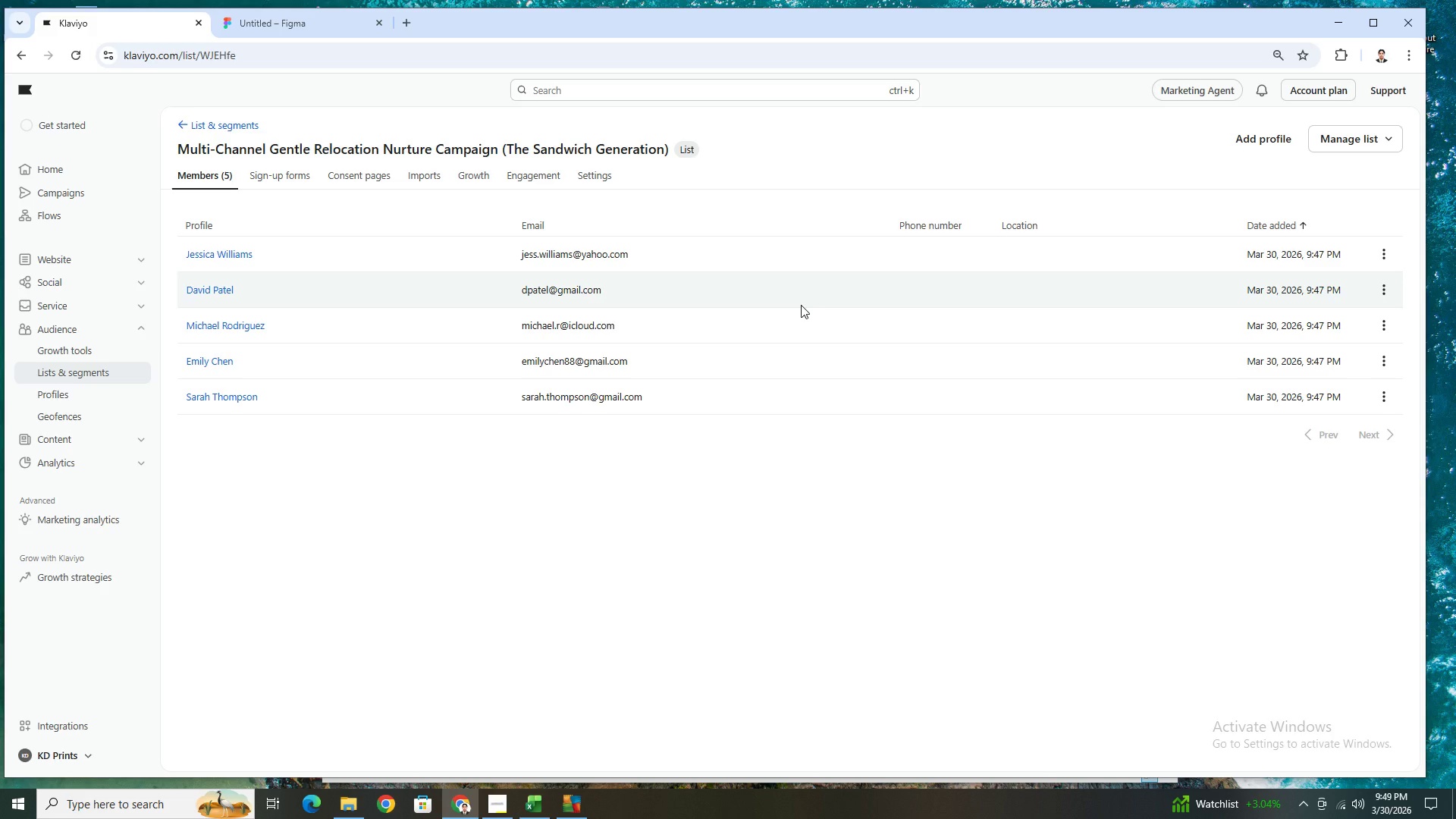 
left_click([498, 803])